 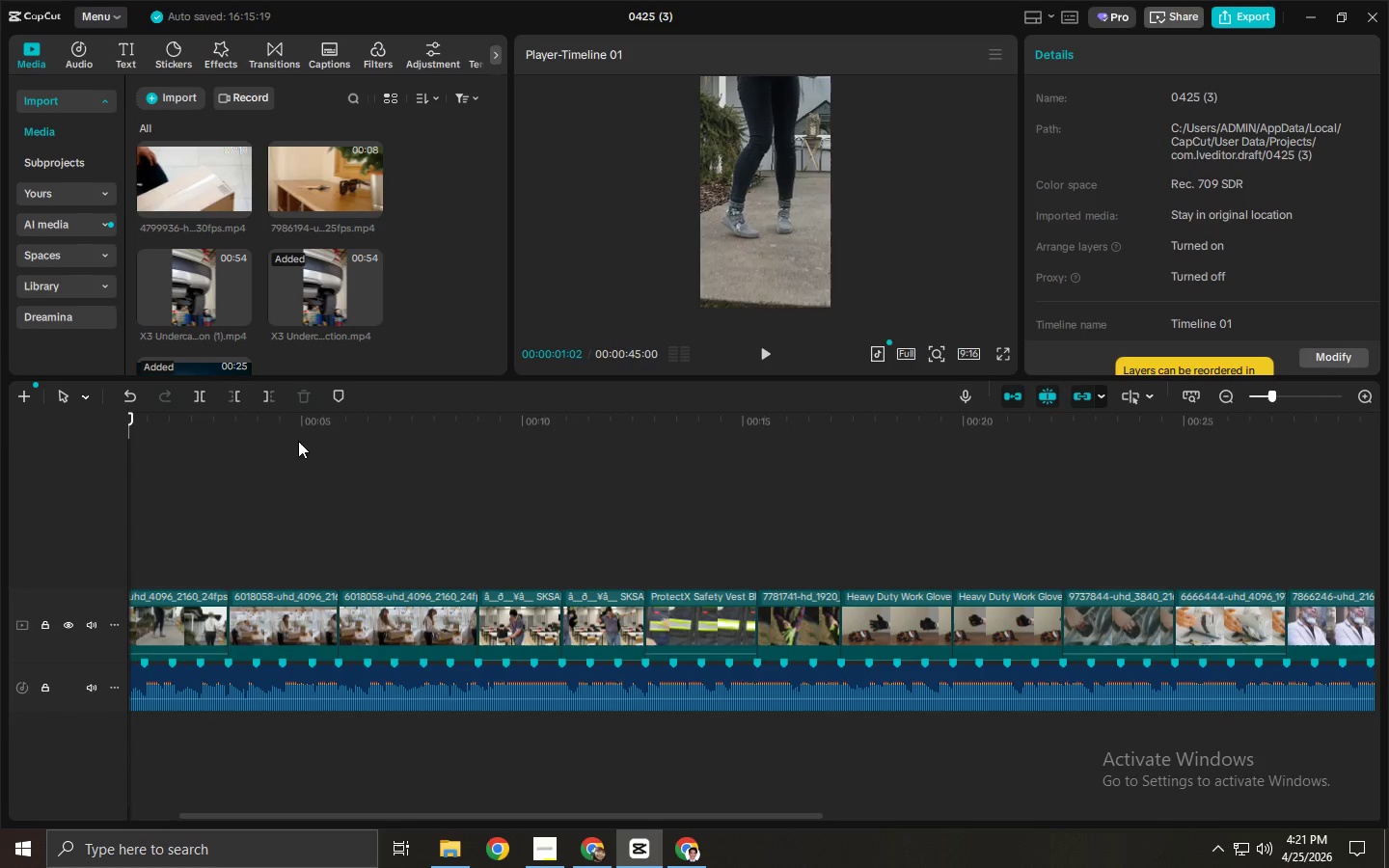 
left_click_drag(start_coordinate=[377, 429], to_coordinate=[690, 419])
 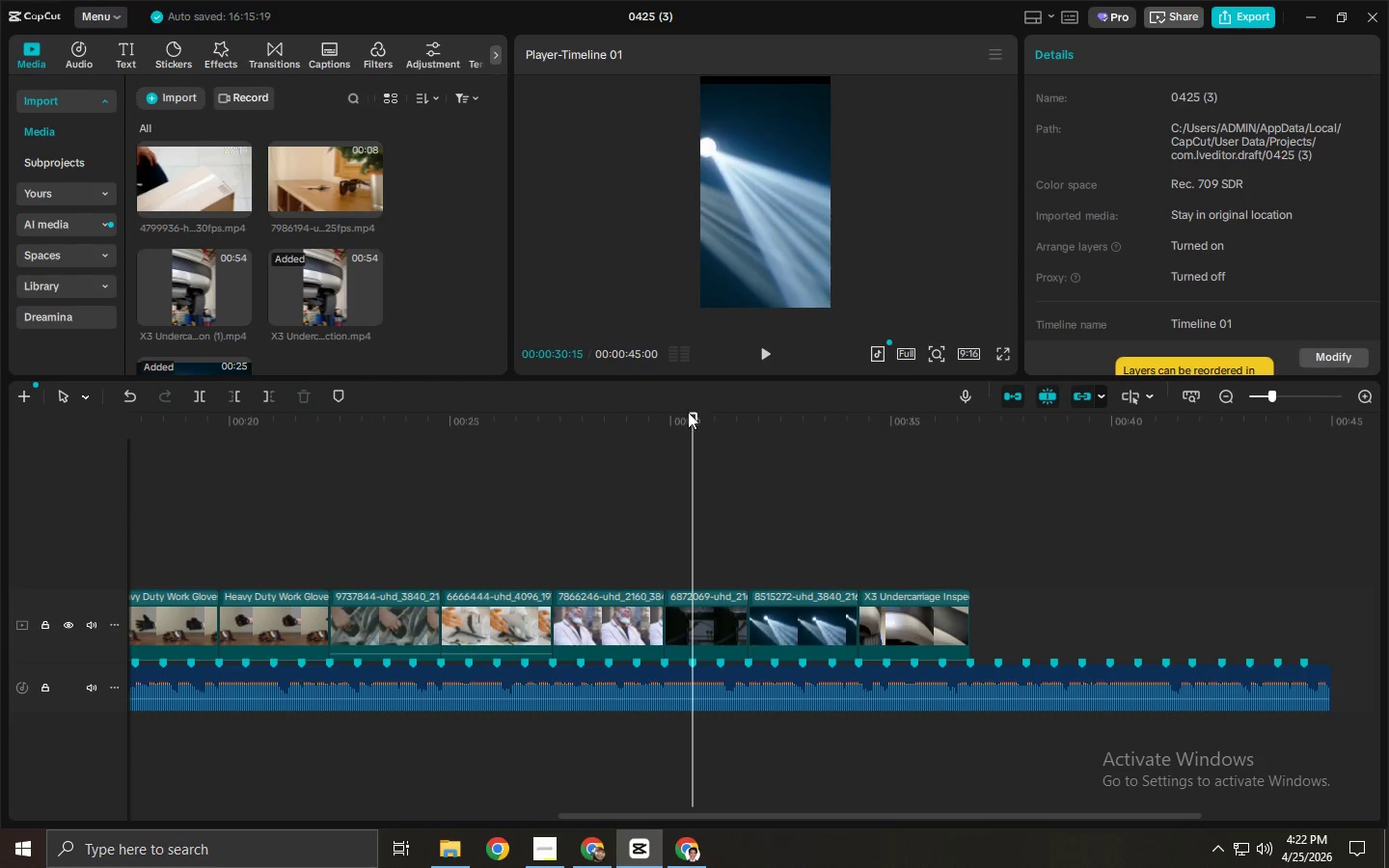 
key(Space)
 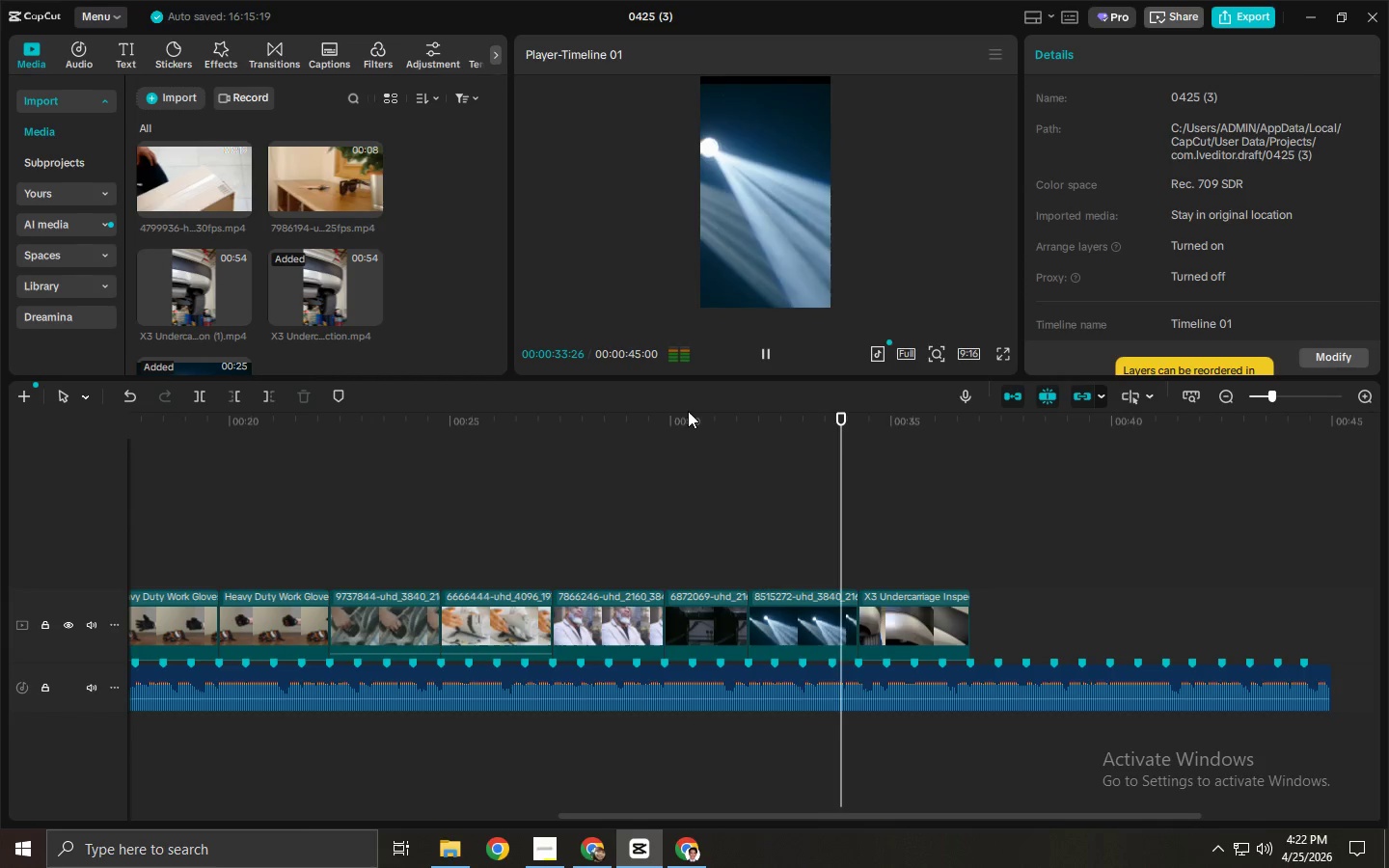 
key(Space)
 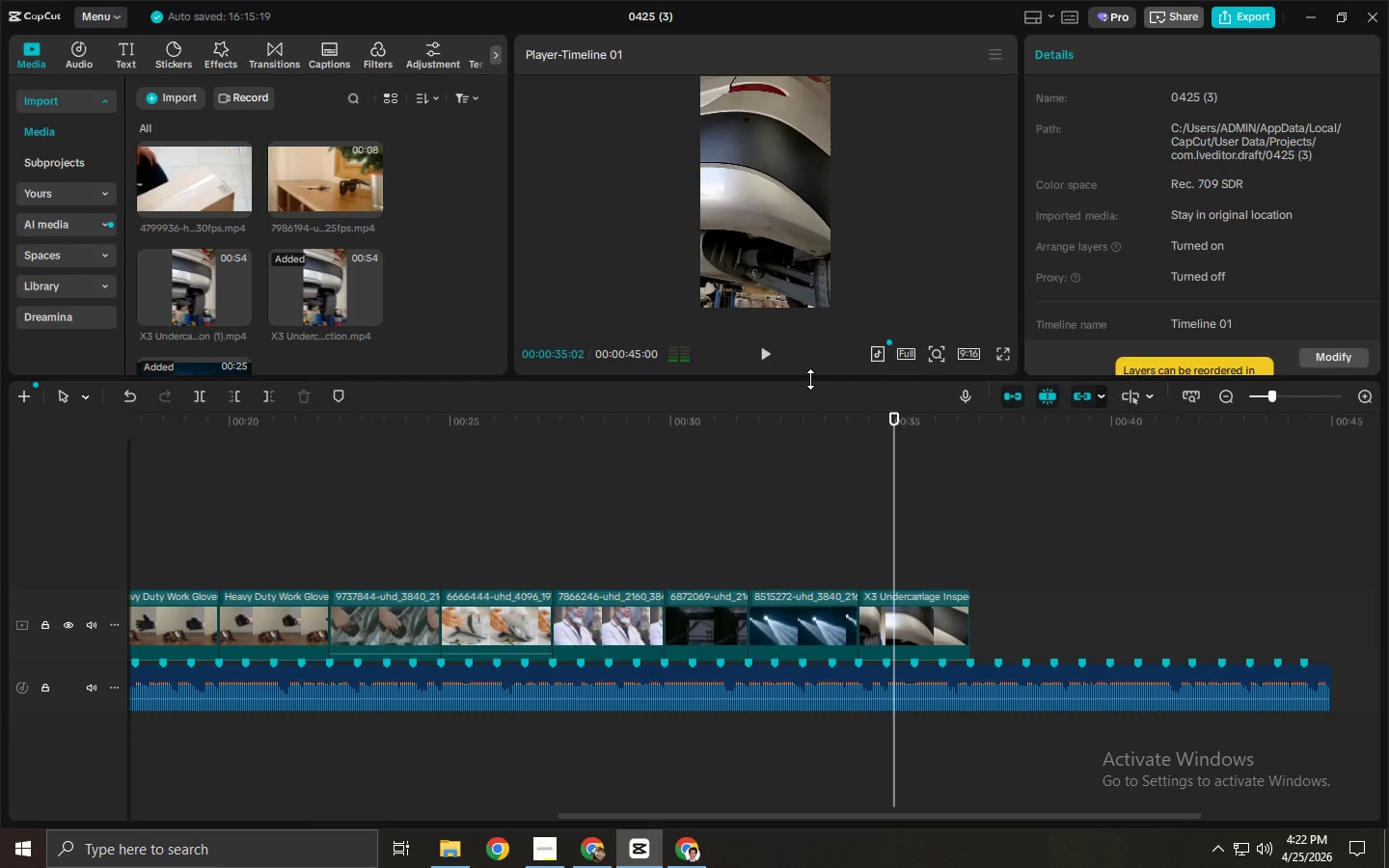 
left_click_drag(start_coordinate=[810, 379], to_coordinate=[809, 452])
 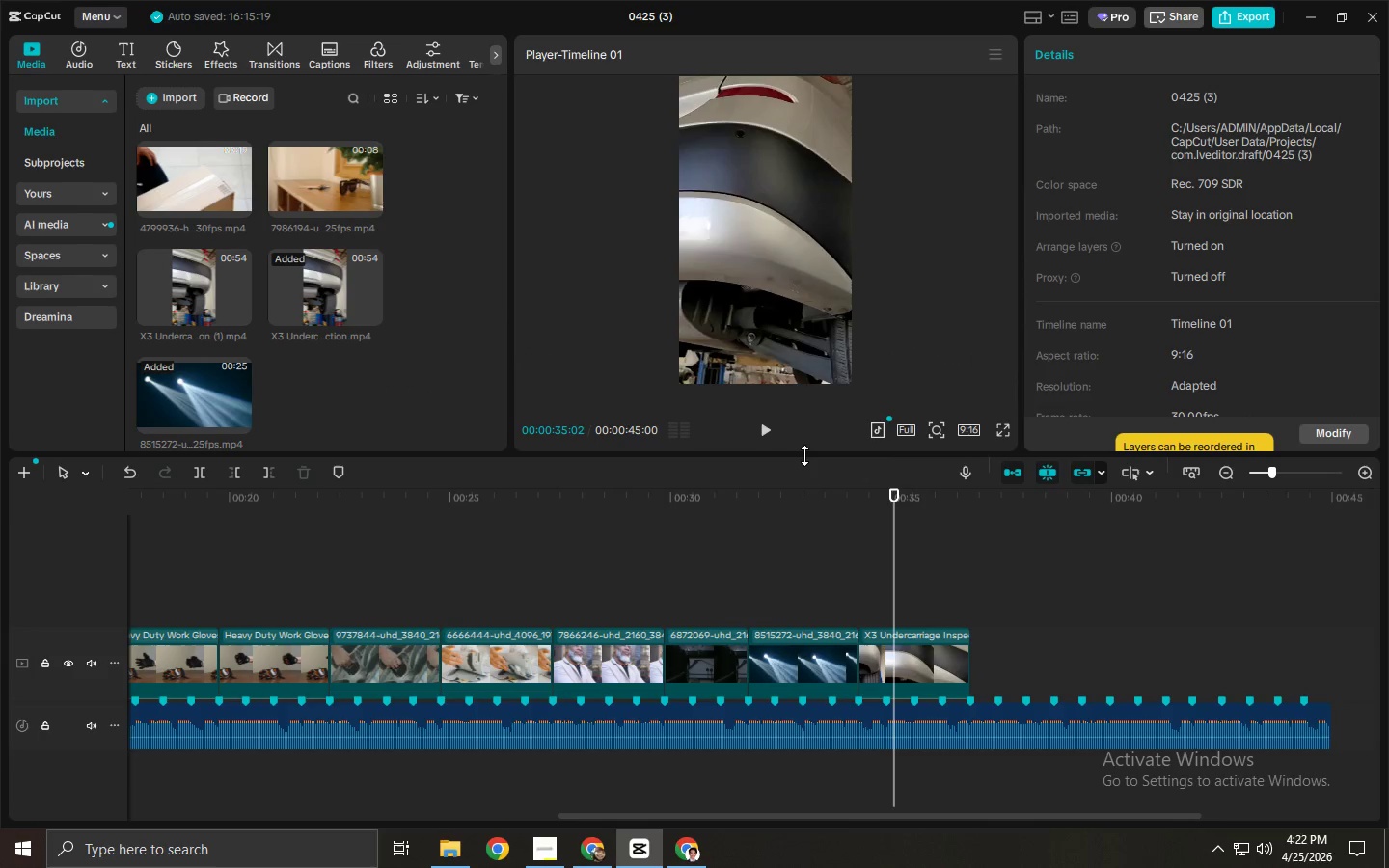 
key(Alt+AltLeft)
 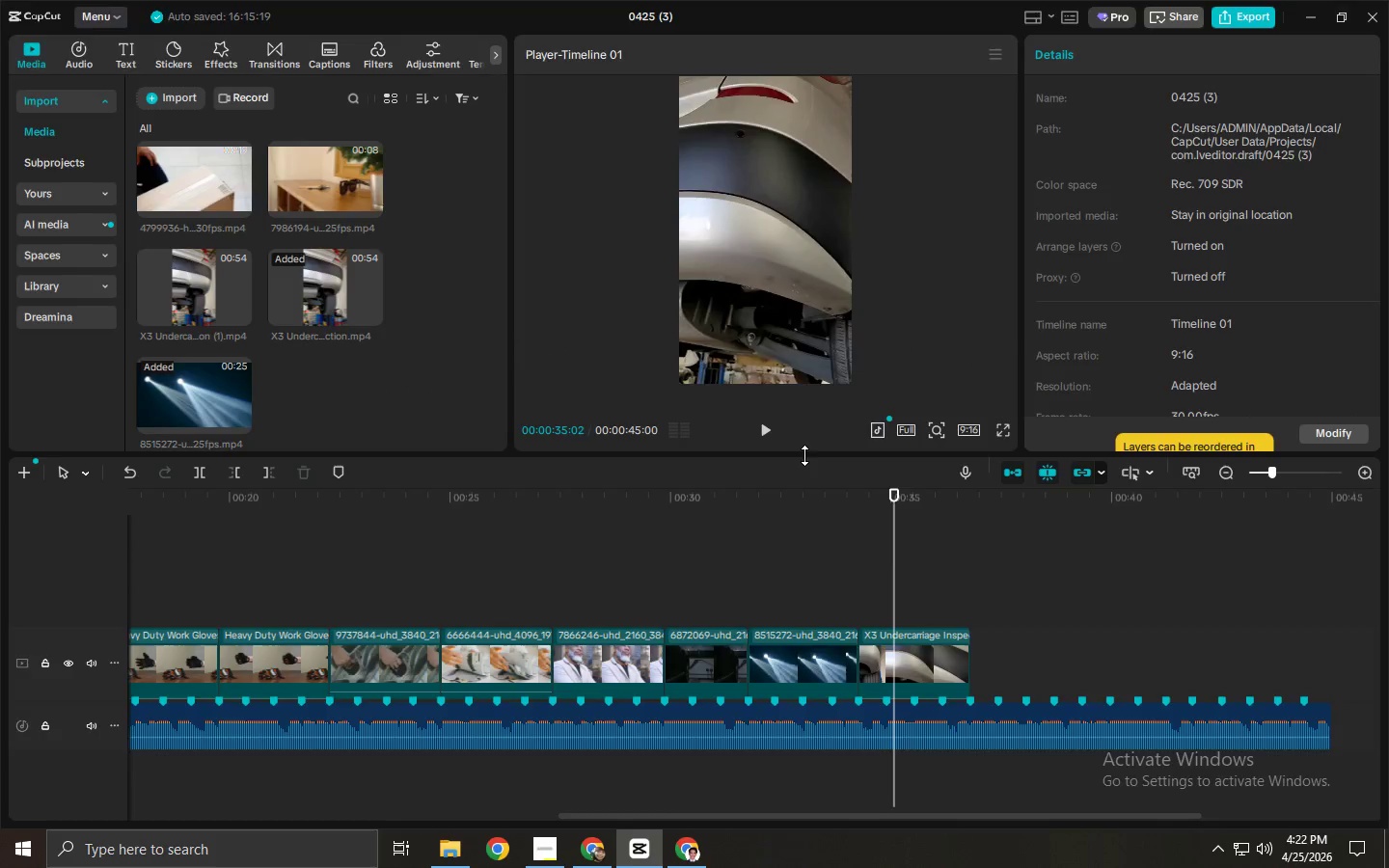 
key(Alt+Tab)